 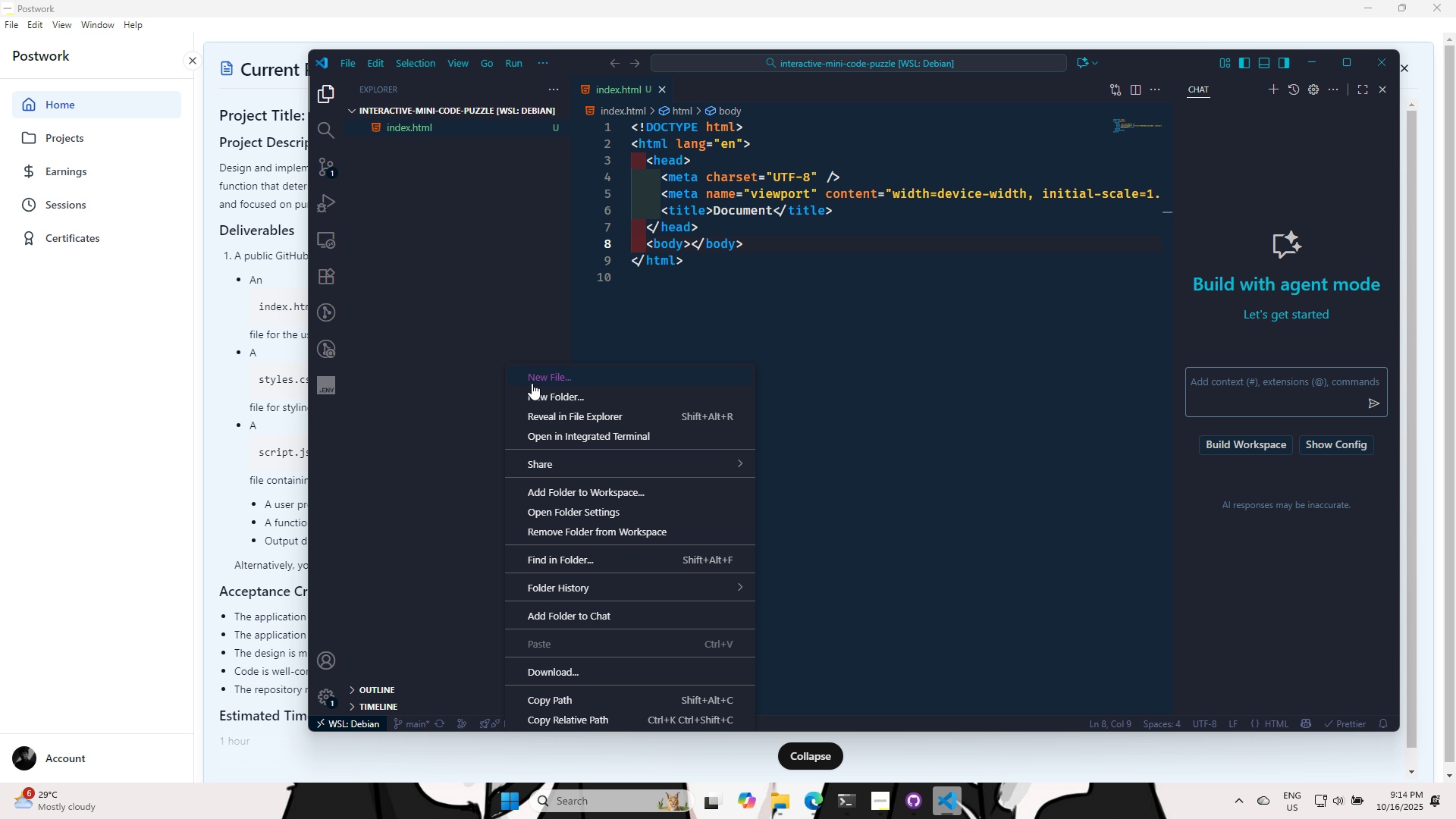 
left_click([563, 376])
 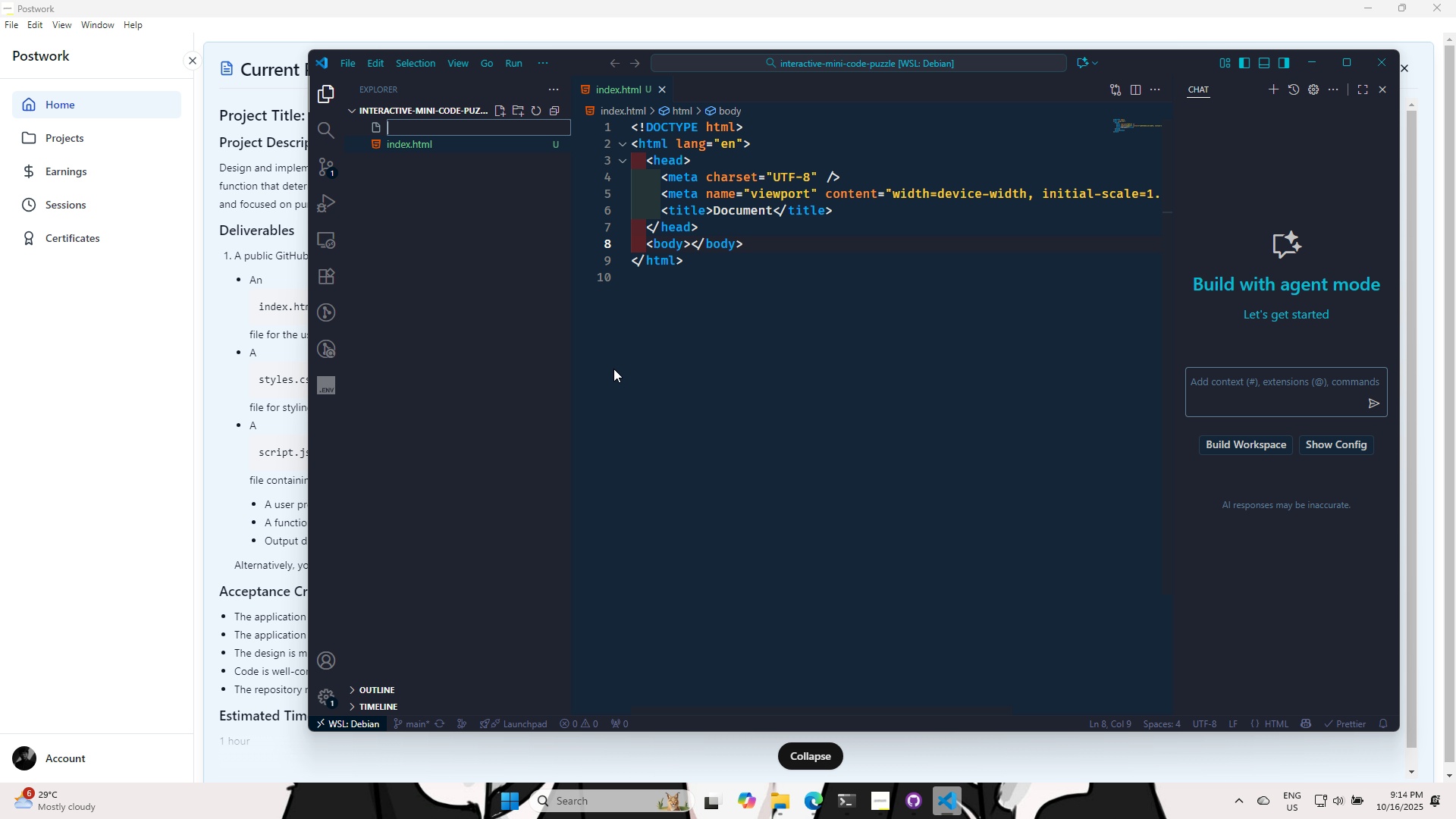 
type(sy)
key(Backspace)
type(tyles.css)
 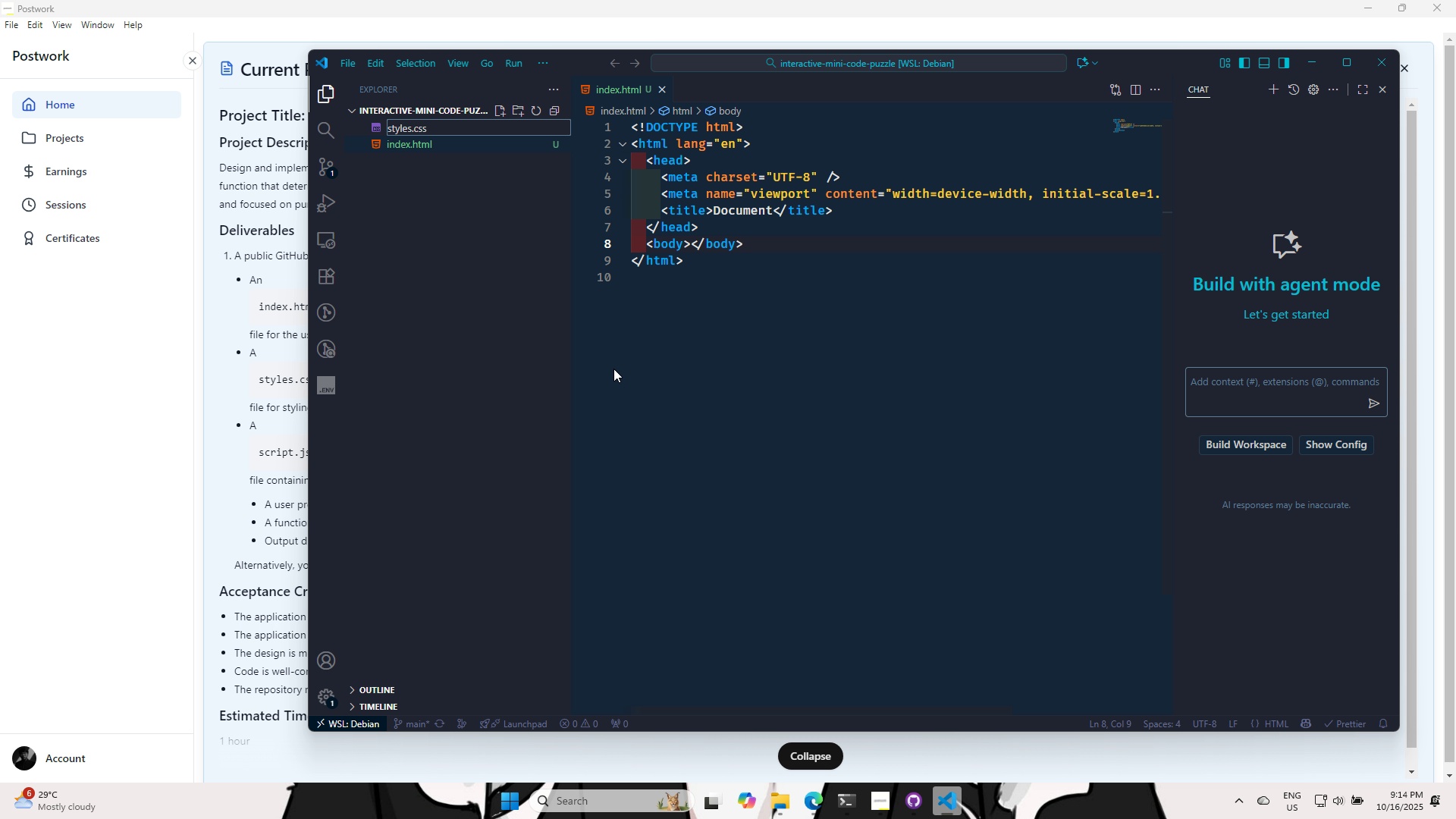 
key(Enter)
 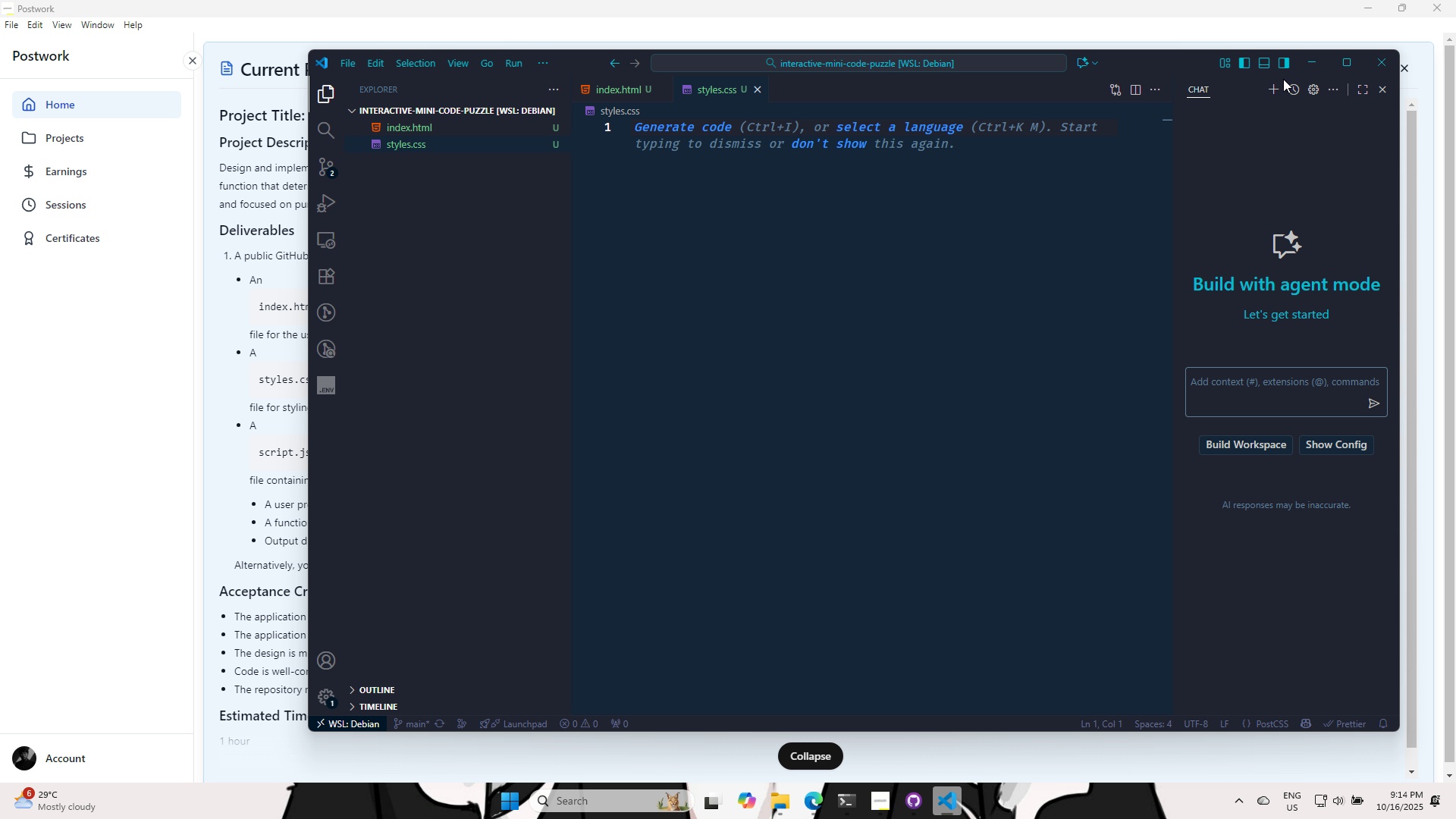 
left_click_drag(start_coordinate=[1157, 64], to_coordinate=[1037, 68])
 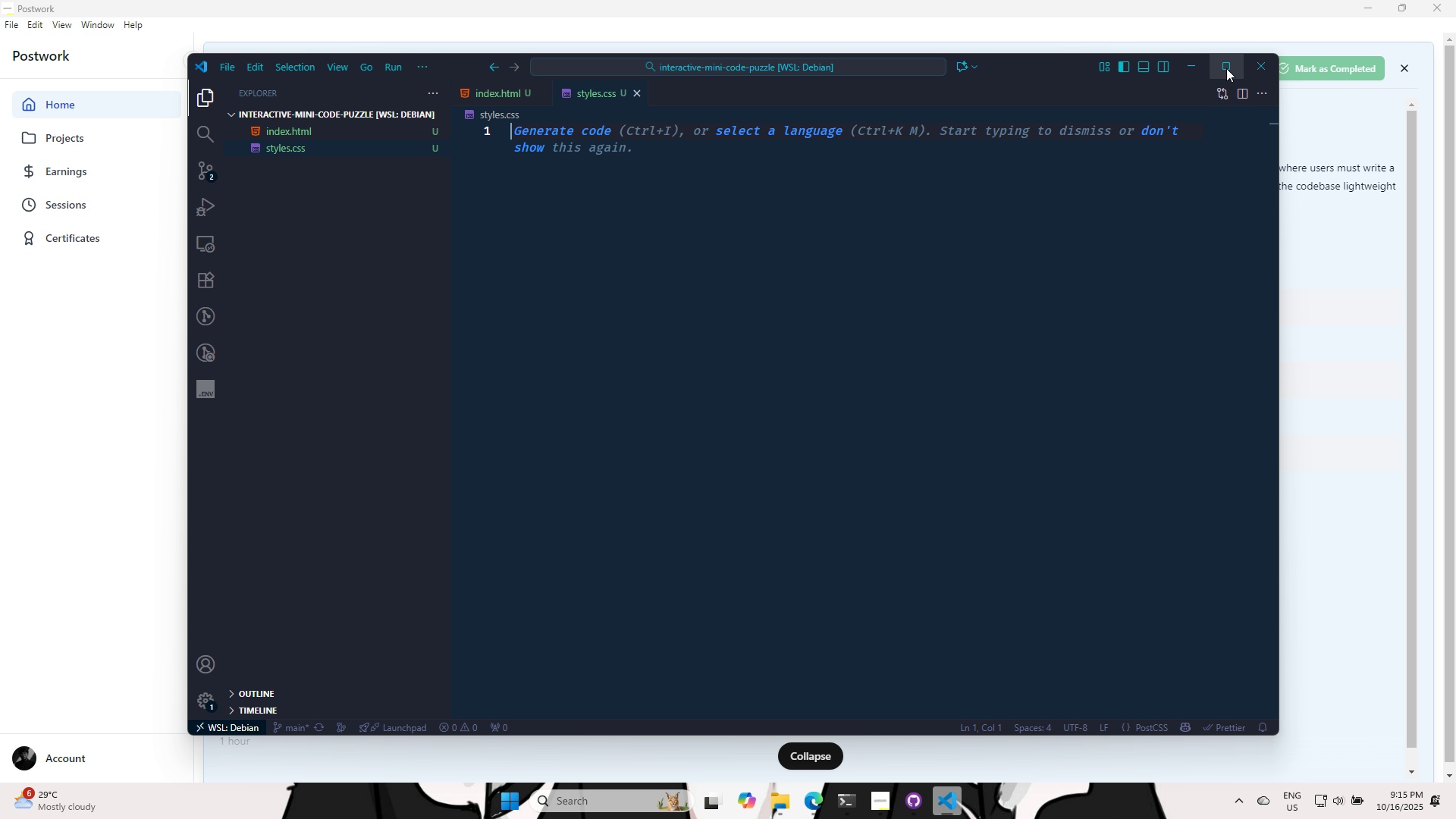 
left_click([1226, 68])
 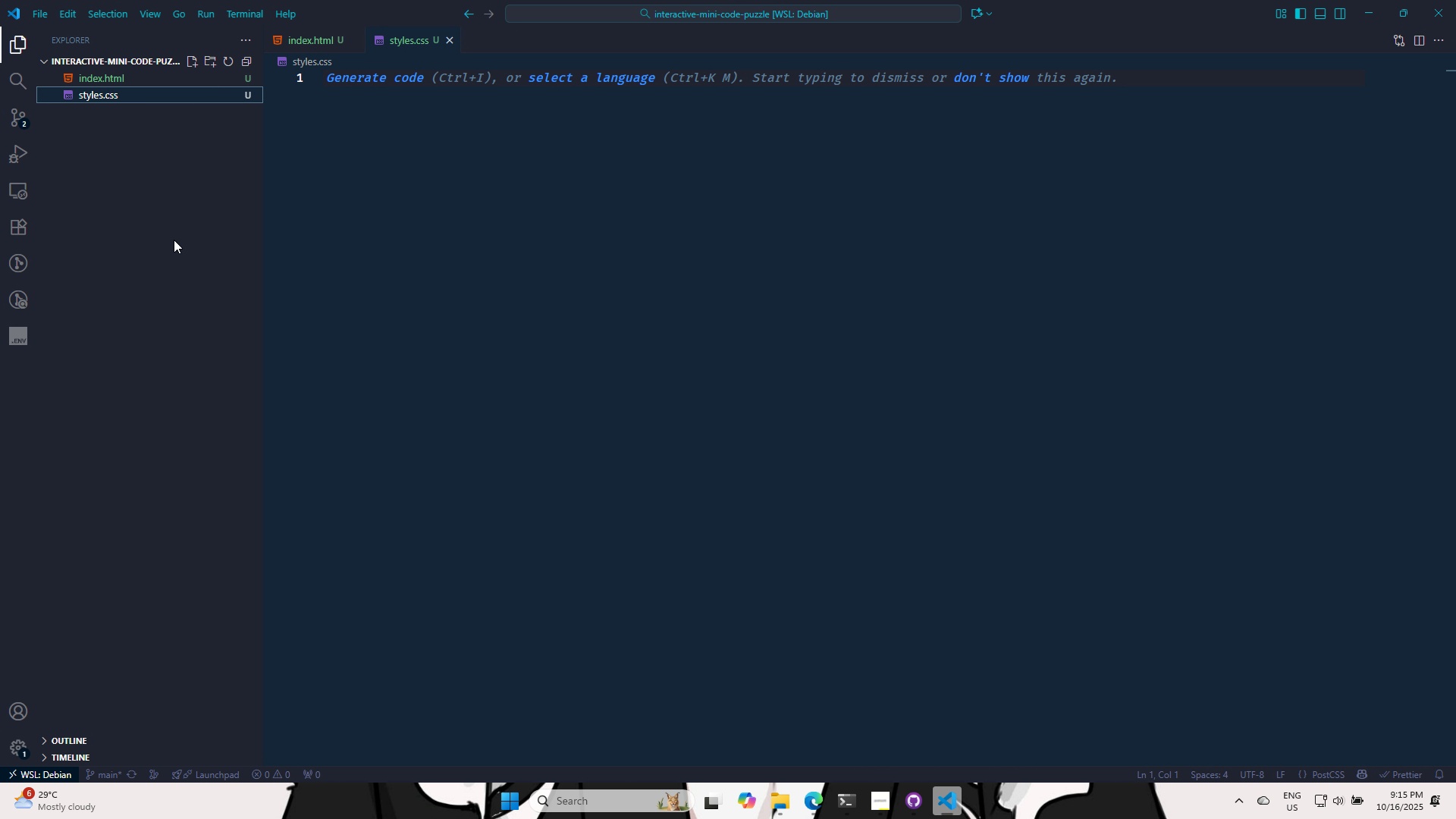 
right_click([174, 240])